 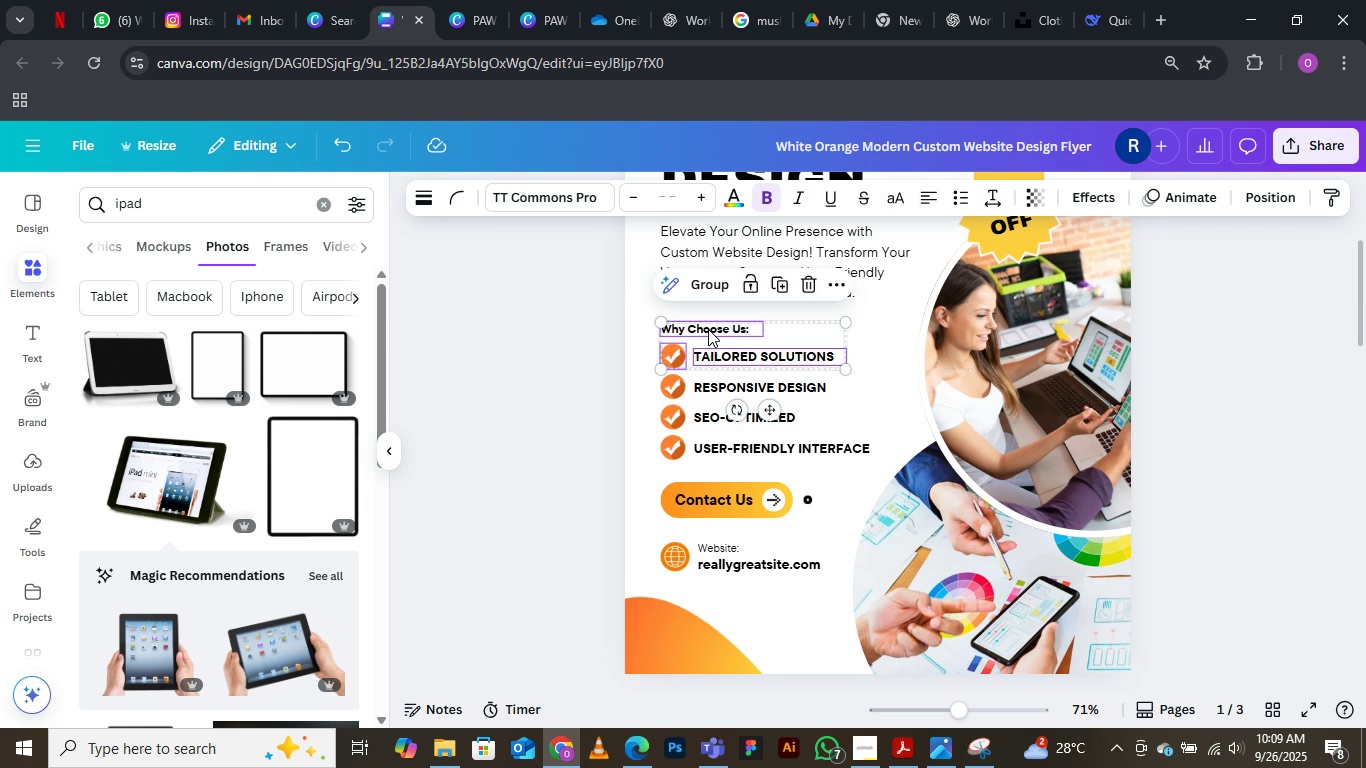 
right_click([708, 329])
 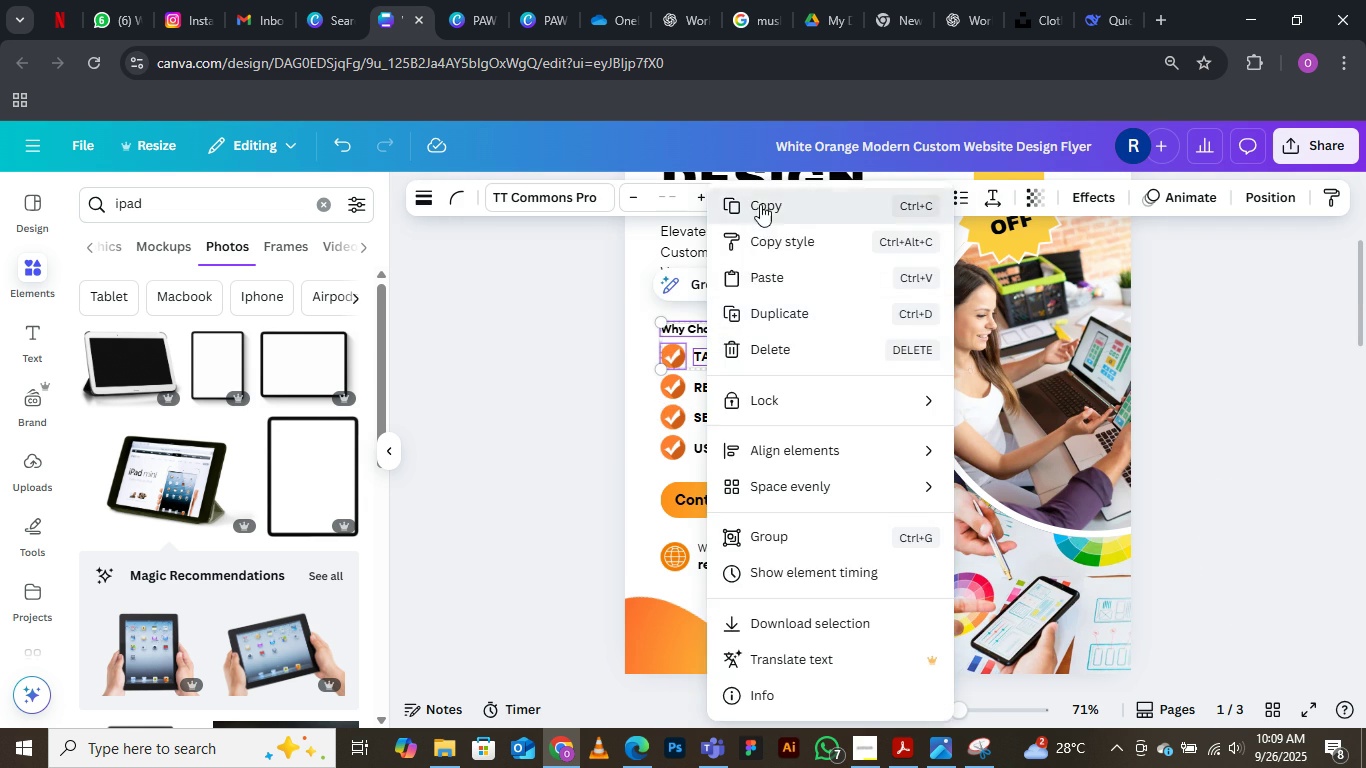 
left_click([760, 204])
 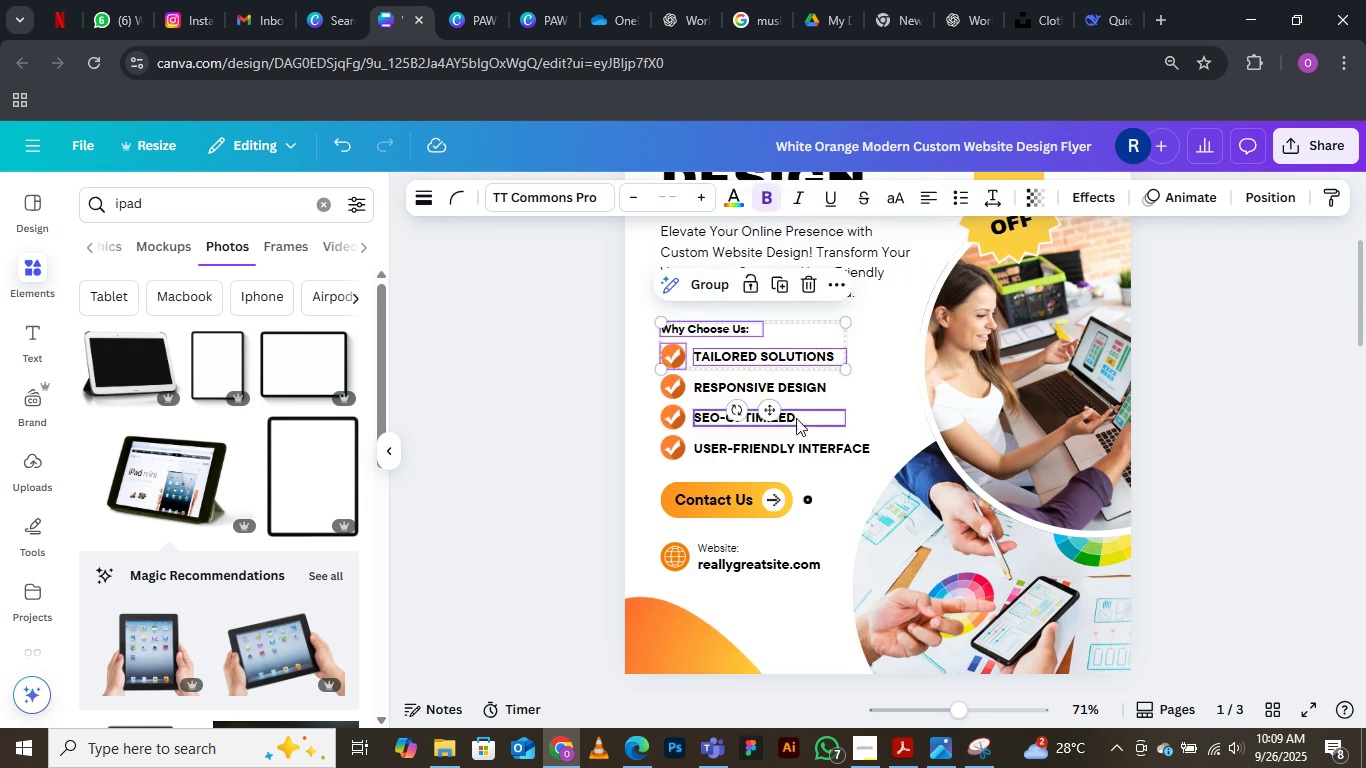 
scroll: coordinate [796, 418], scroll_direction: down, amount: 16.0
 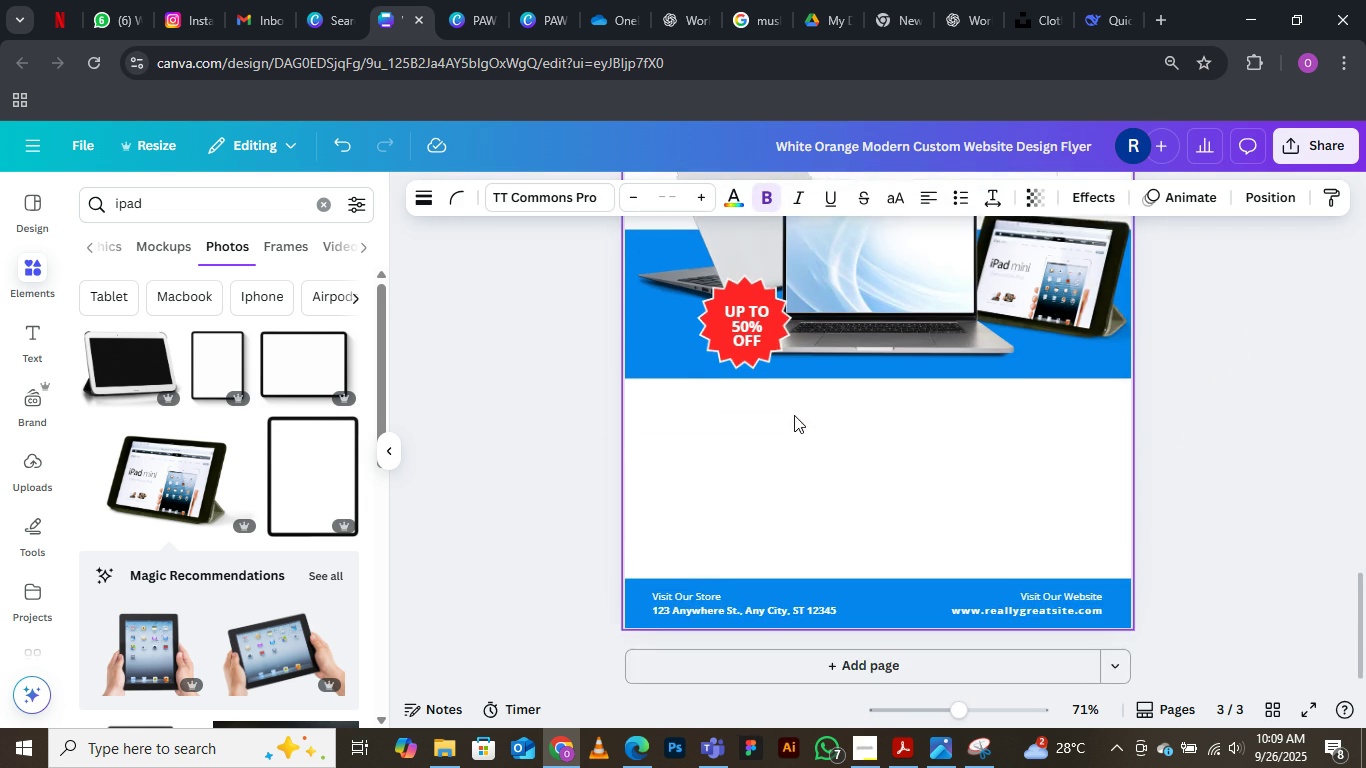 
scroll: coordinate [794, 415], scroll_direction: none, amount: 0.0